 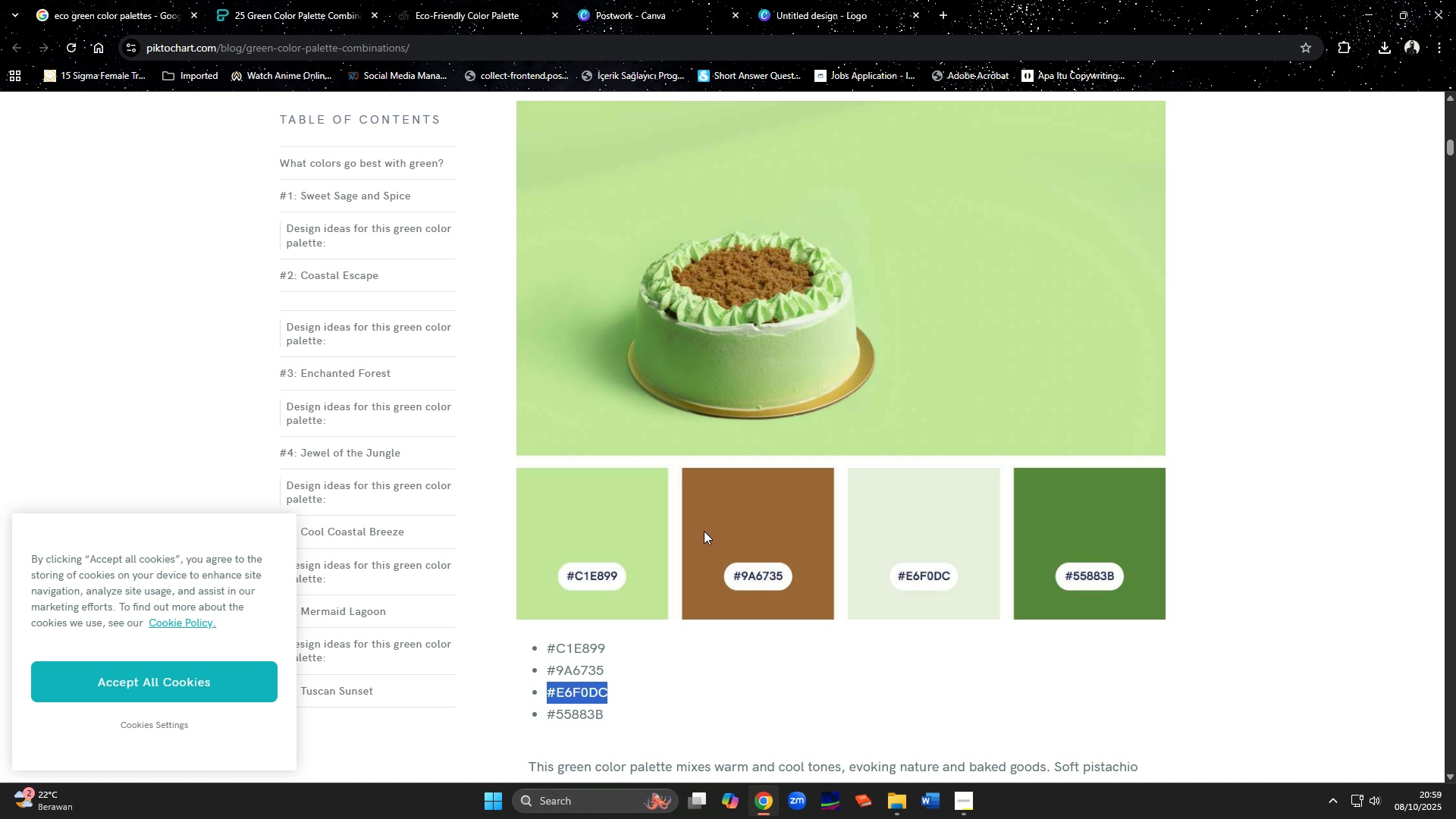 
left_click([791, 6])
 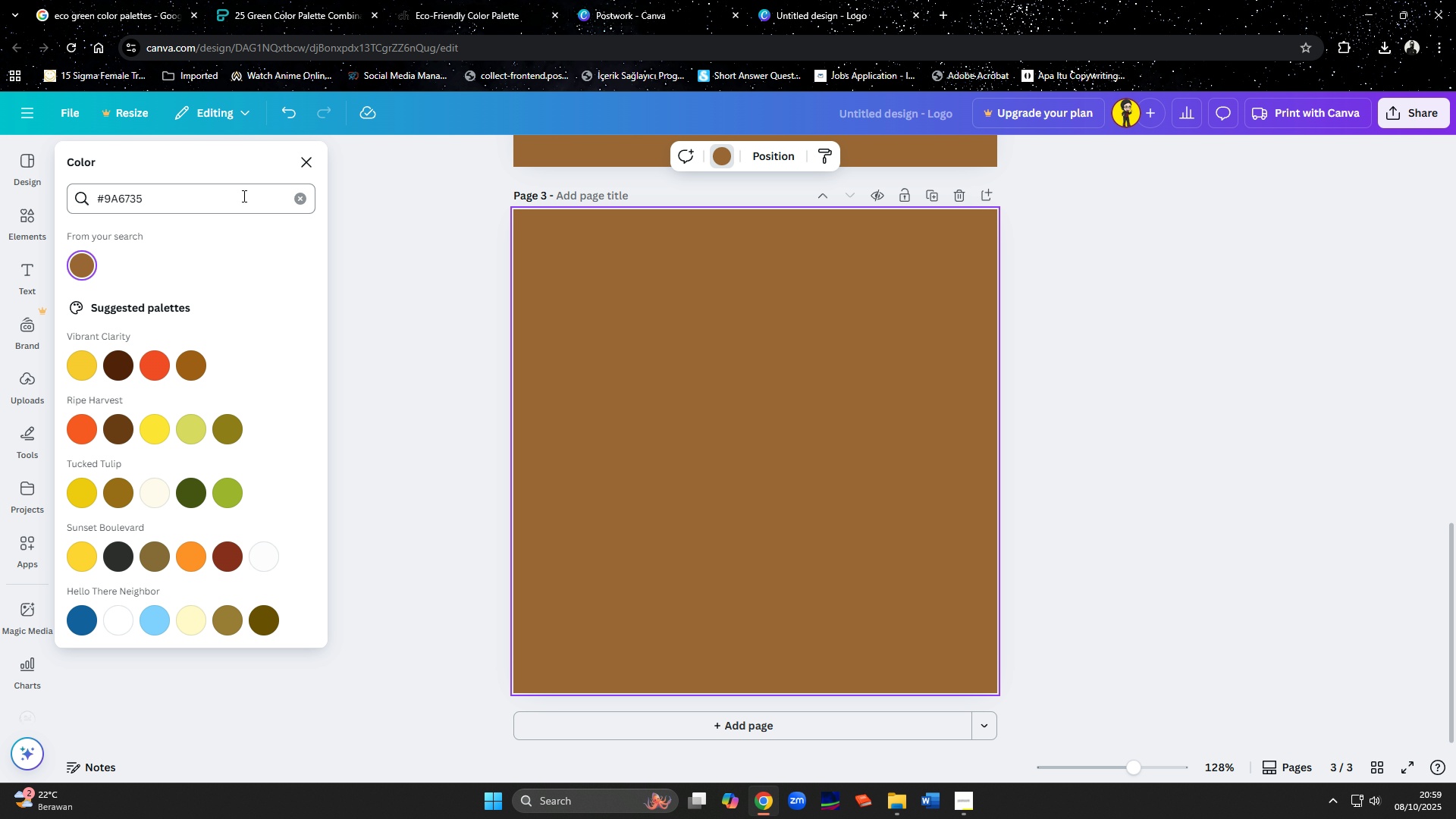 
left_click([302, 190])
 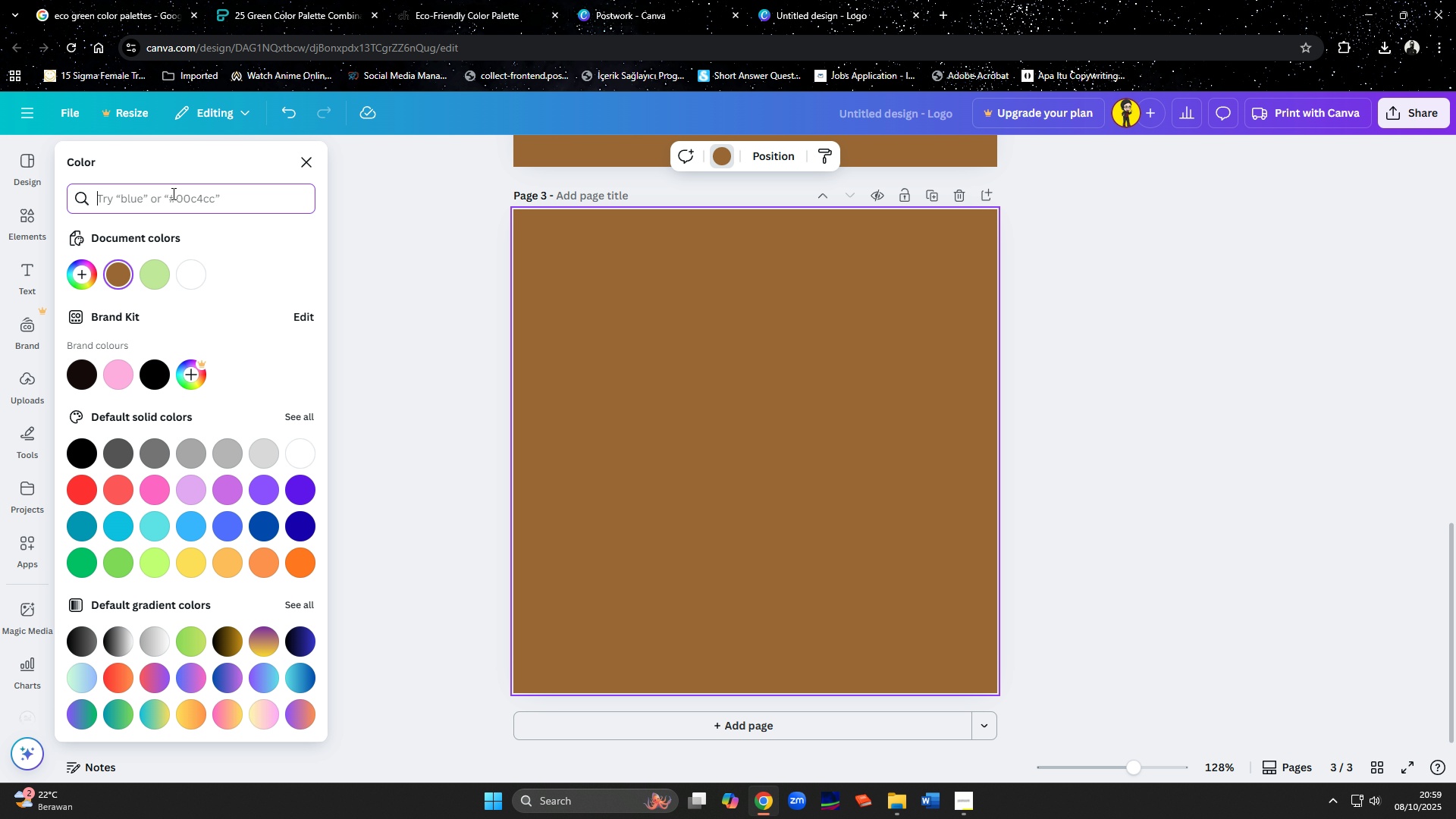 
left_click([172, 193])
 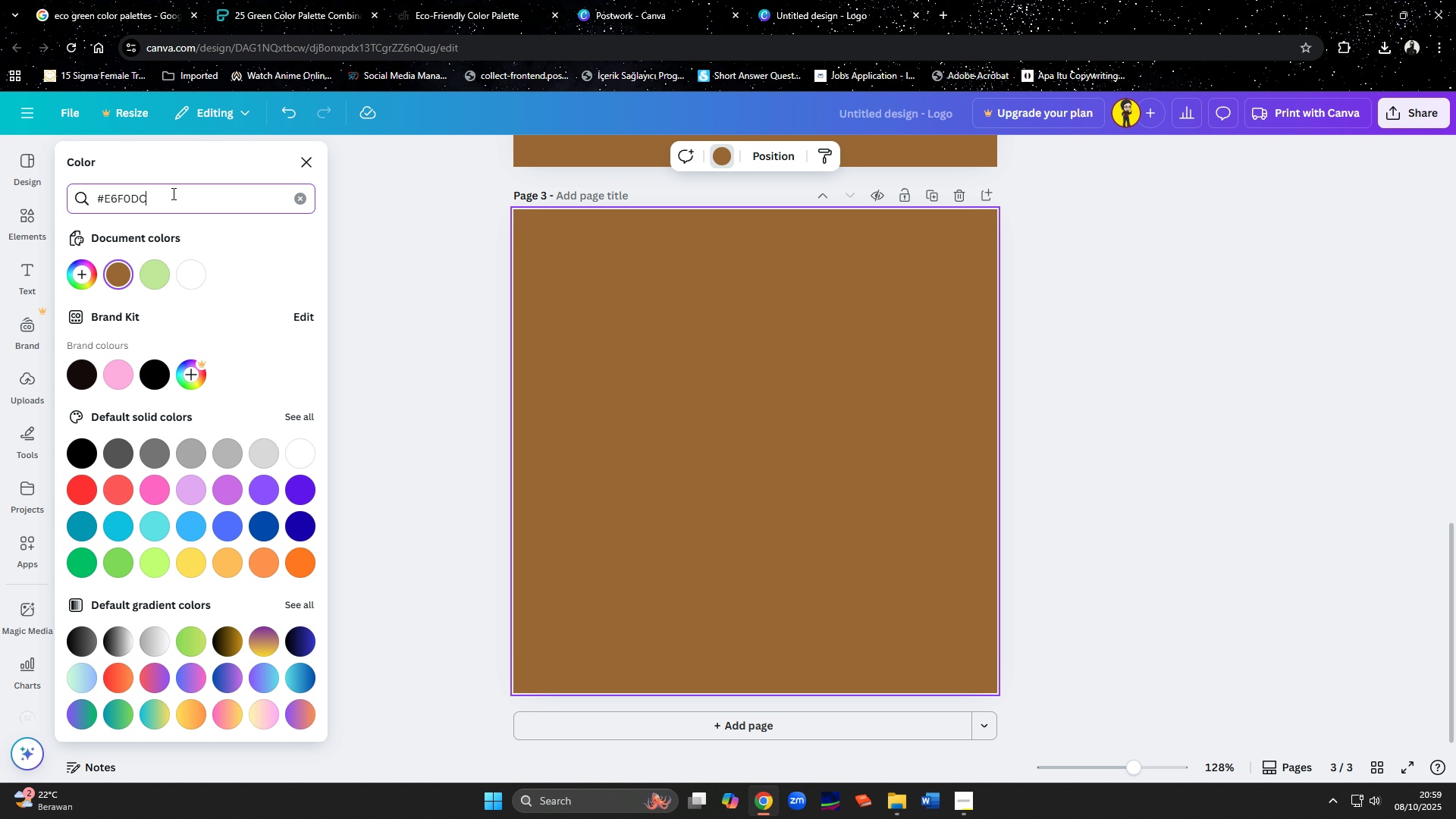 
key(Control+ControlLeft)
 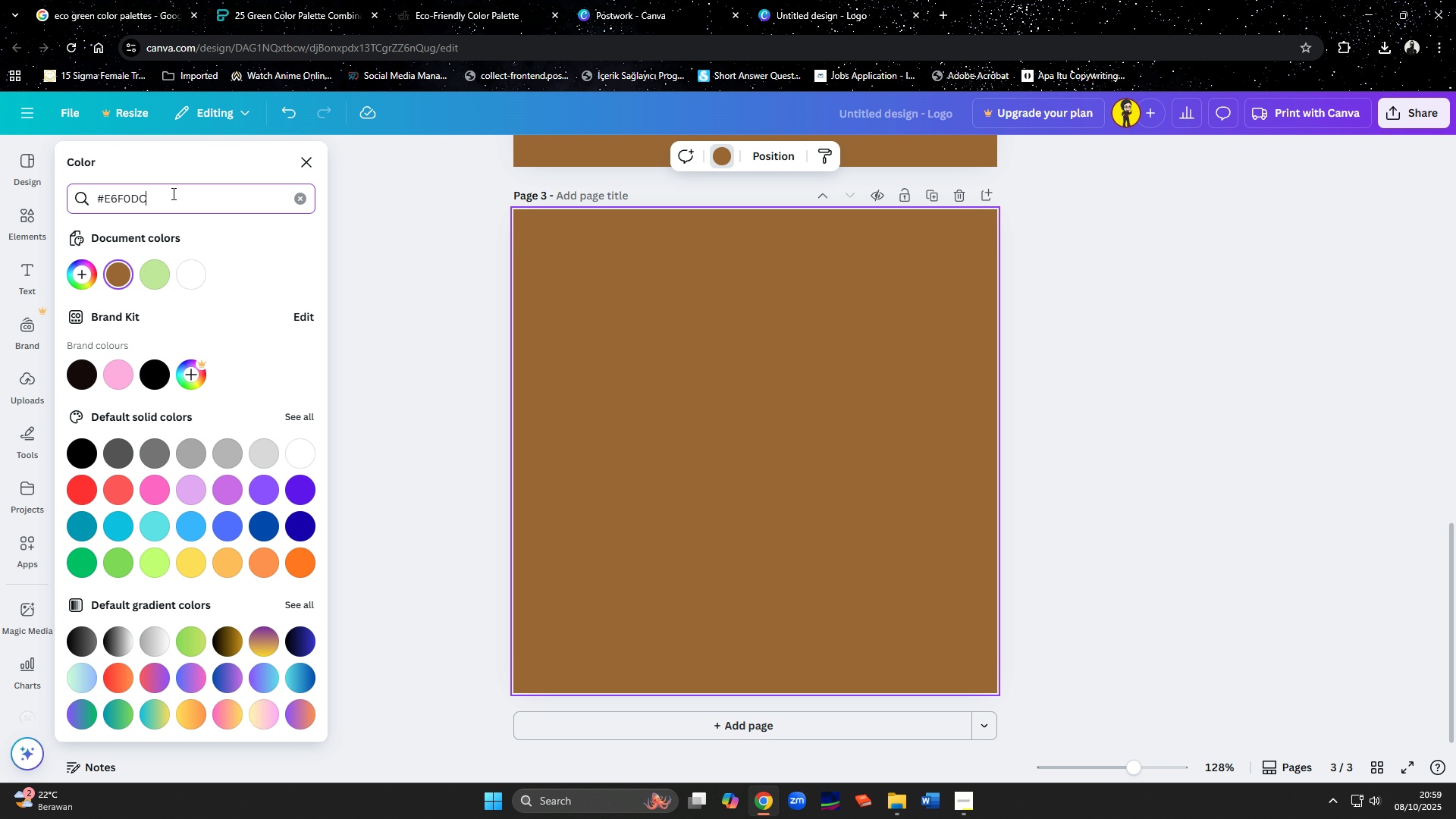 
key(Control+V)
 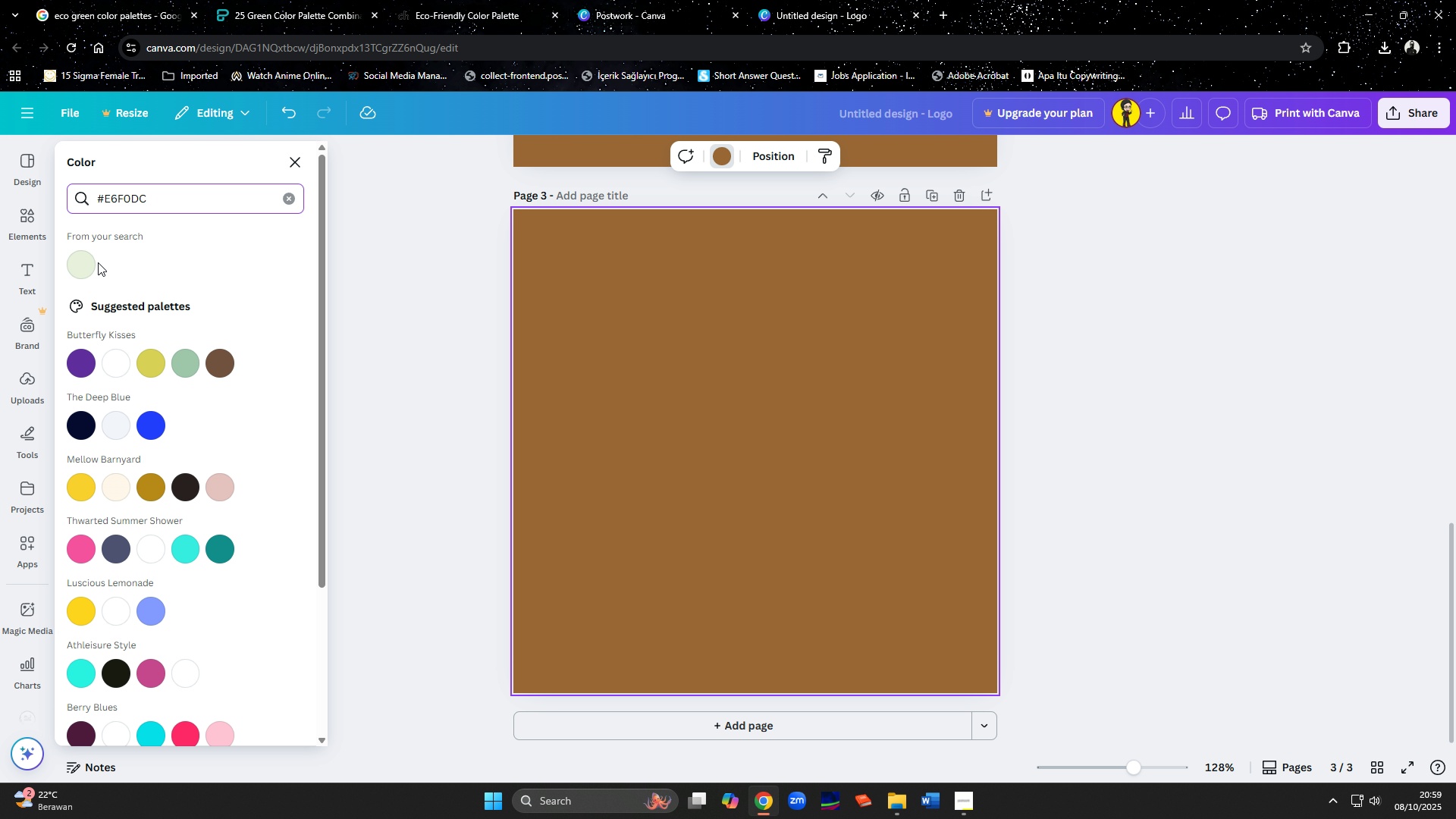 
left_click([86, 262])
 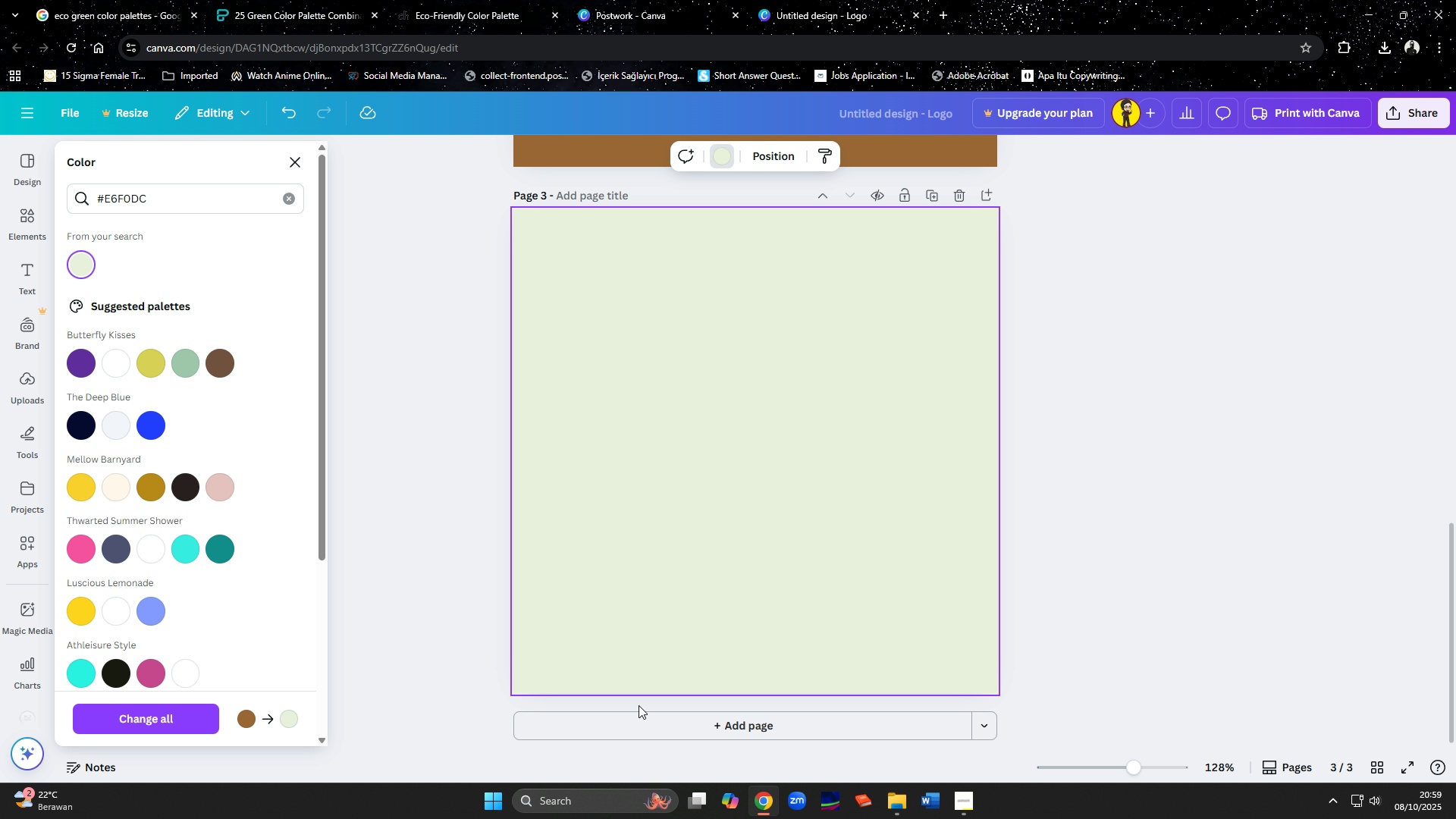 
left_click([653, 728])
 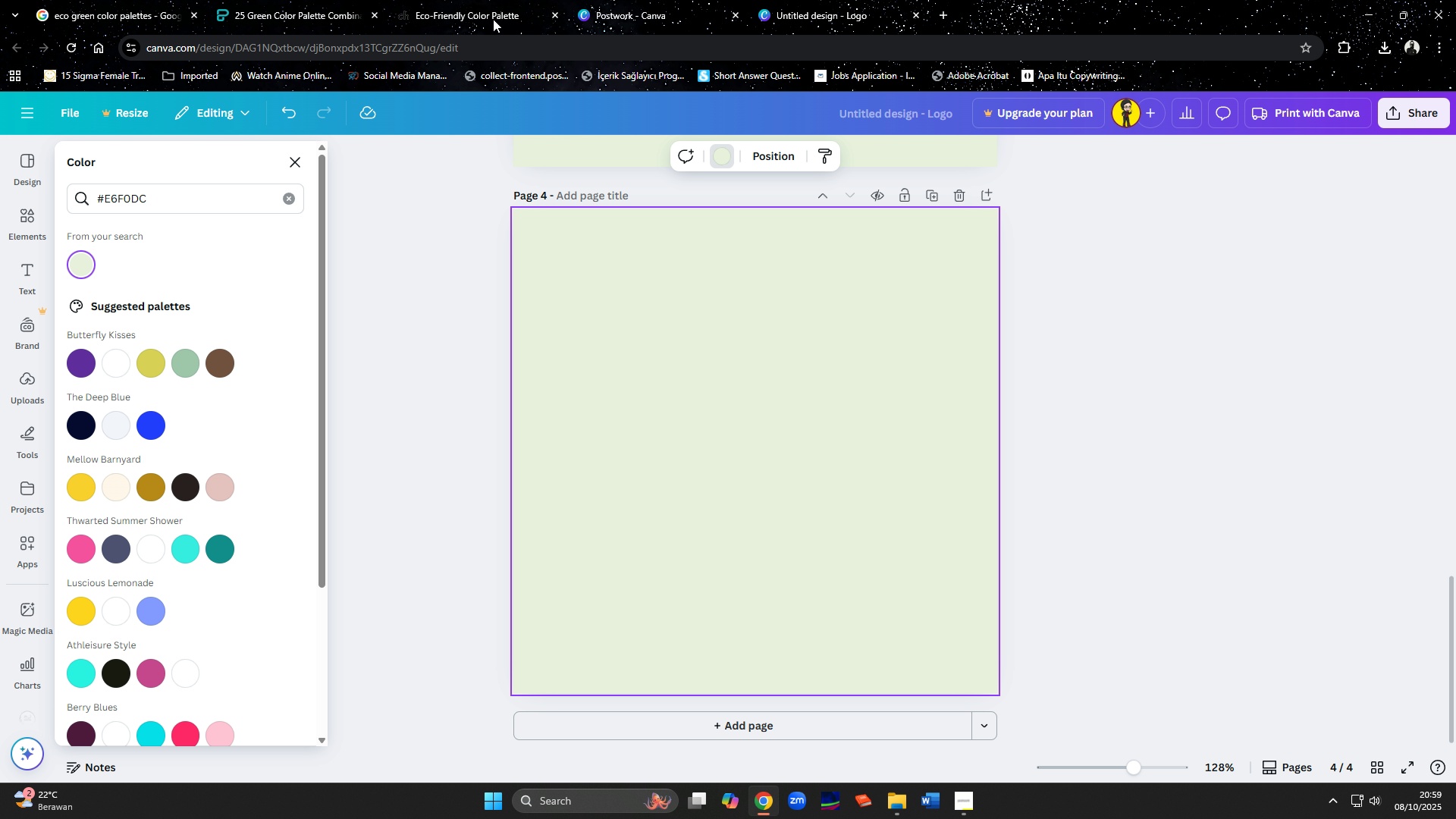 
left_click([480, 19])
 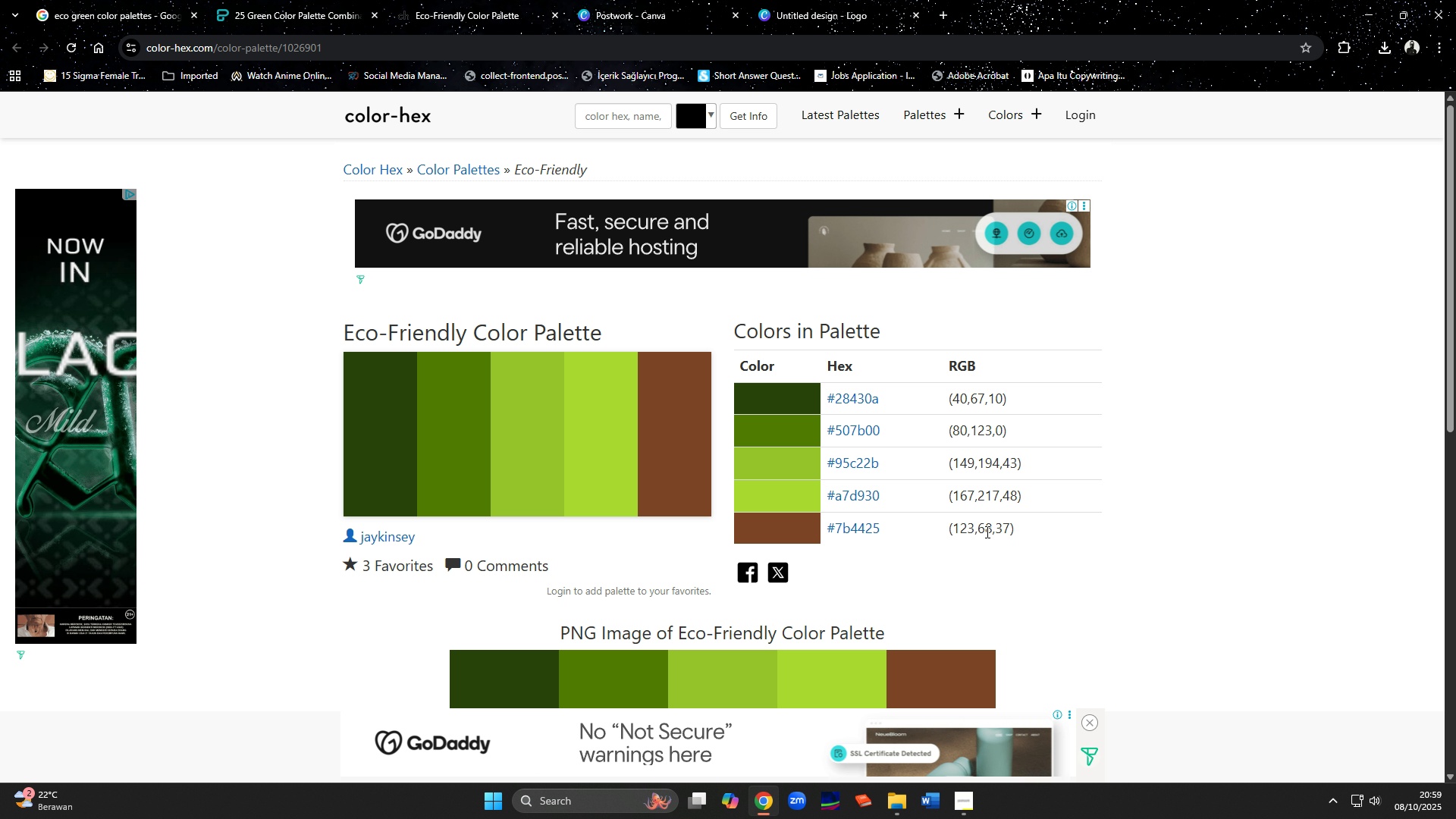 
scroll: coordinate [987, 532], scroll_direction: down, amount: 1.0
 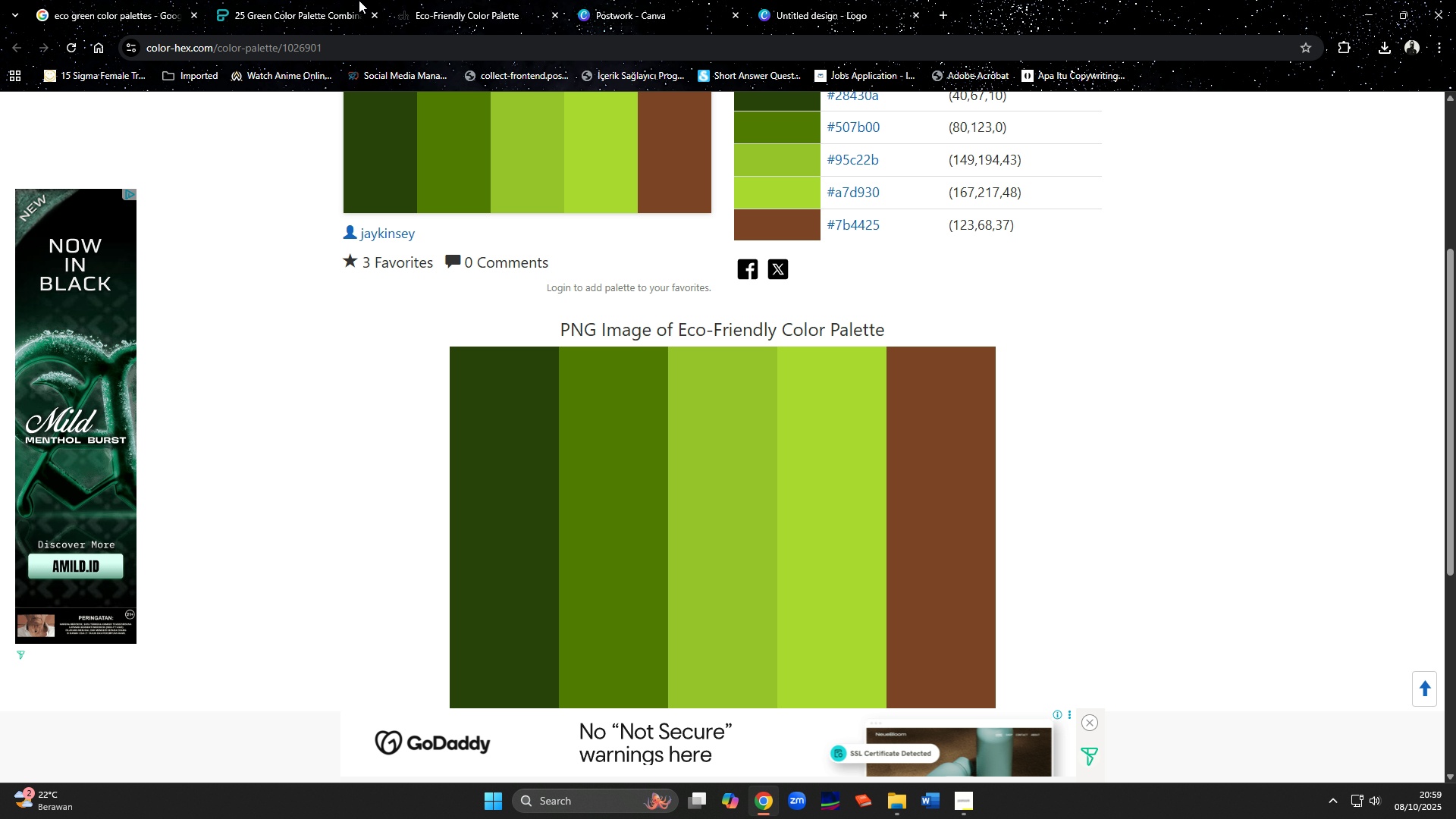 
left_click([338, 0])
 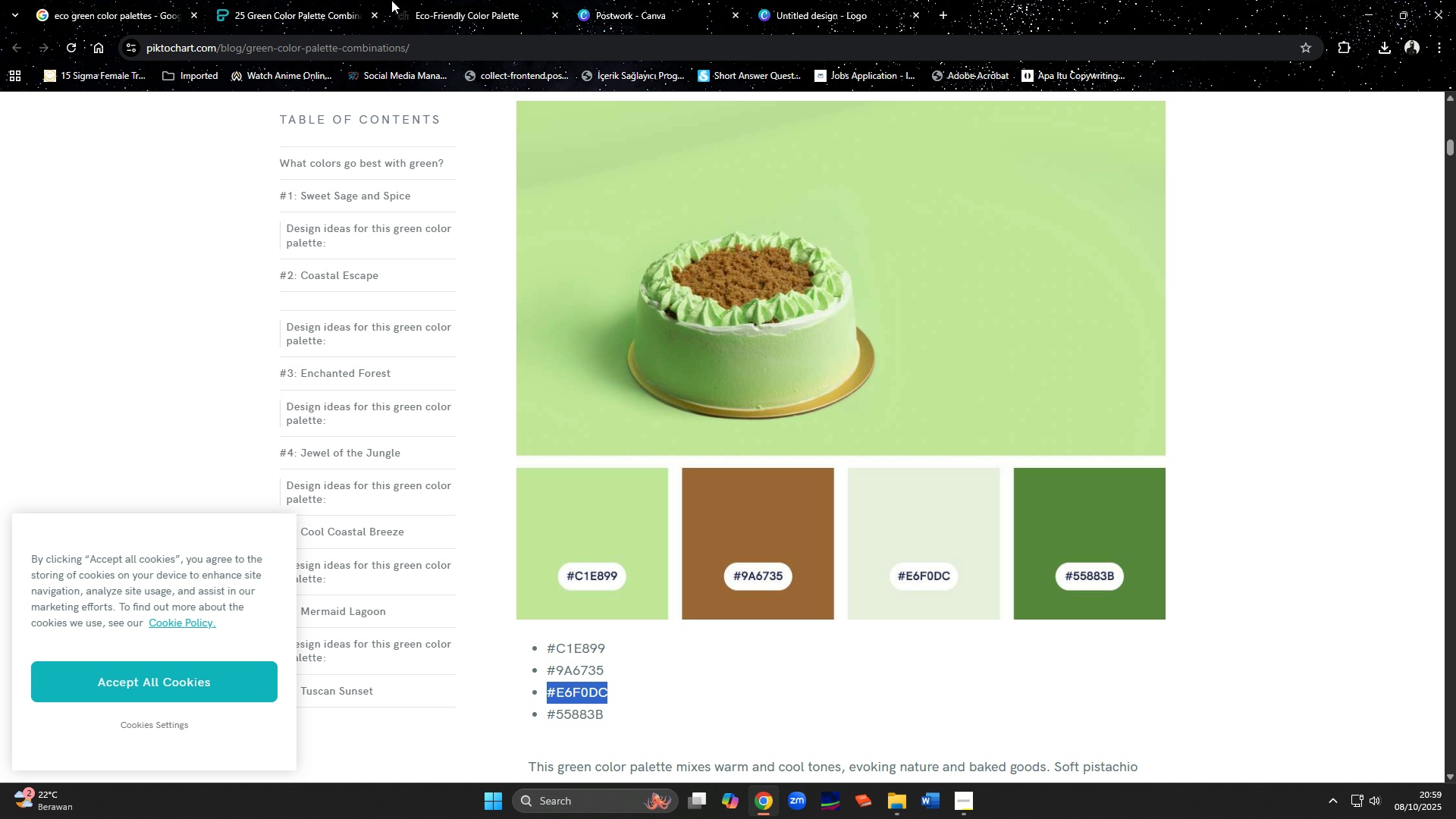 
left_click([479, 5])
 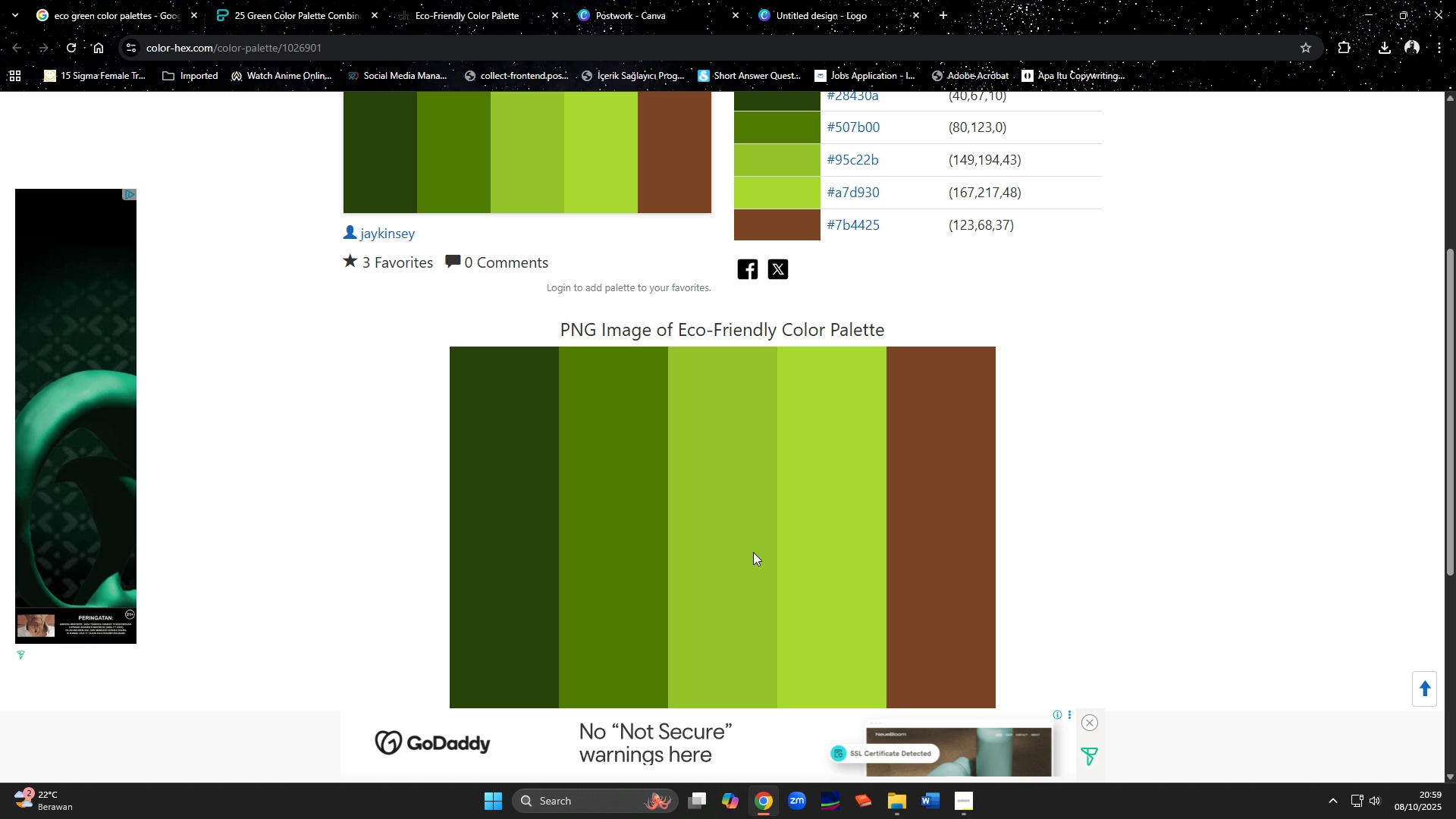 
scroll: coordinate [646, 467], scroll_direction: up, amount: 2.0